 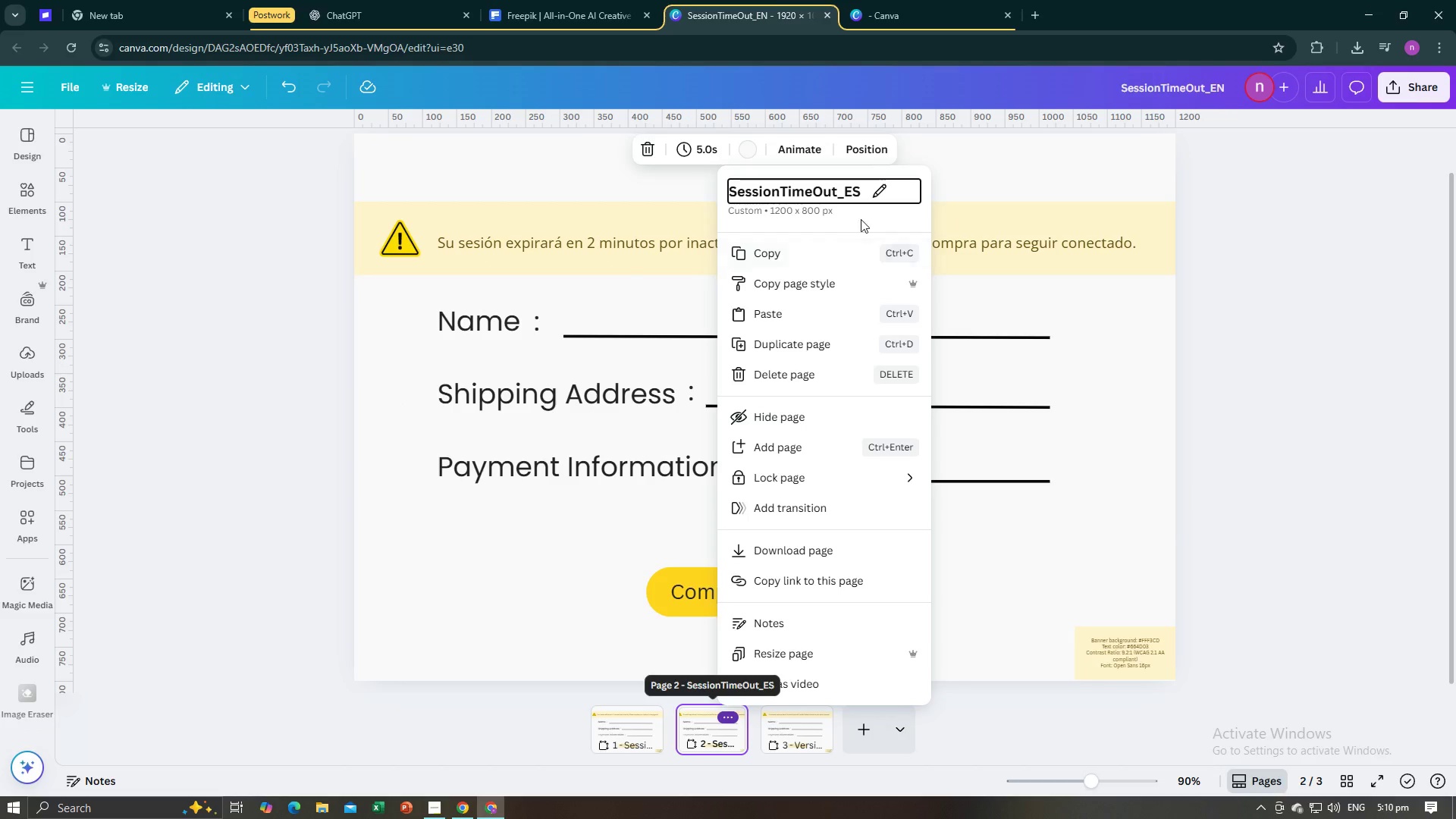 
left_click([1286, 438])
 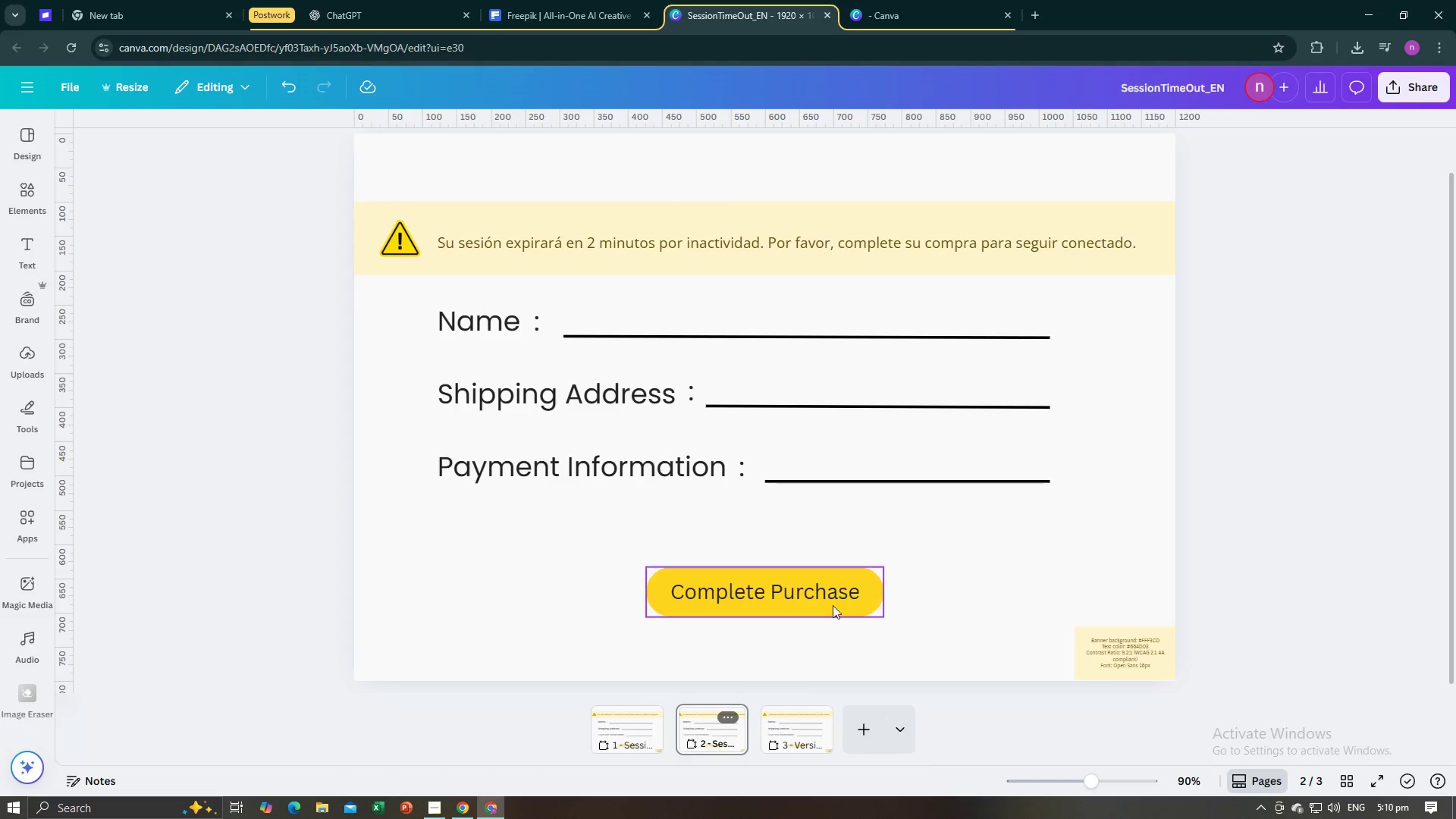 
left_click([802, 726])
 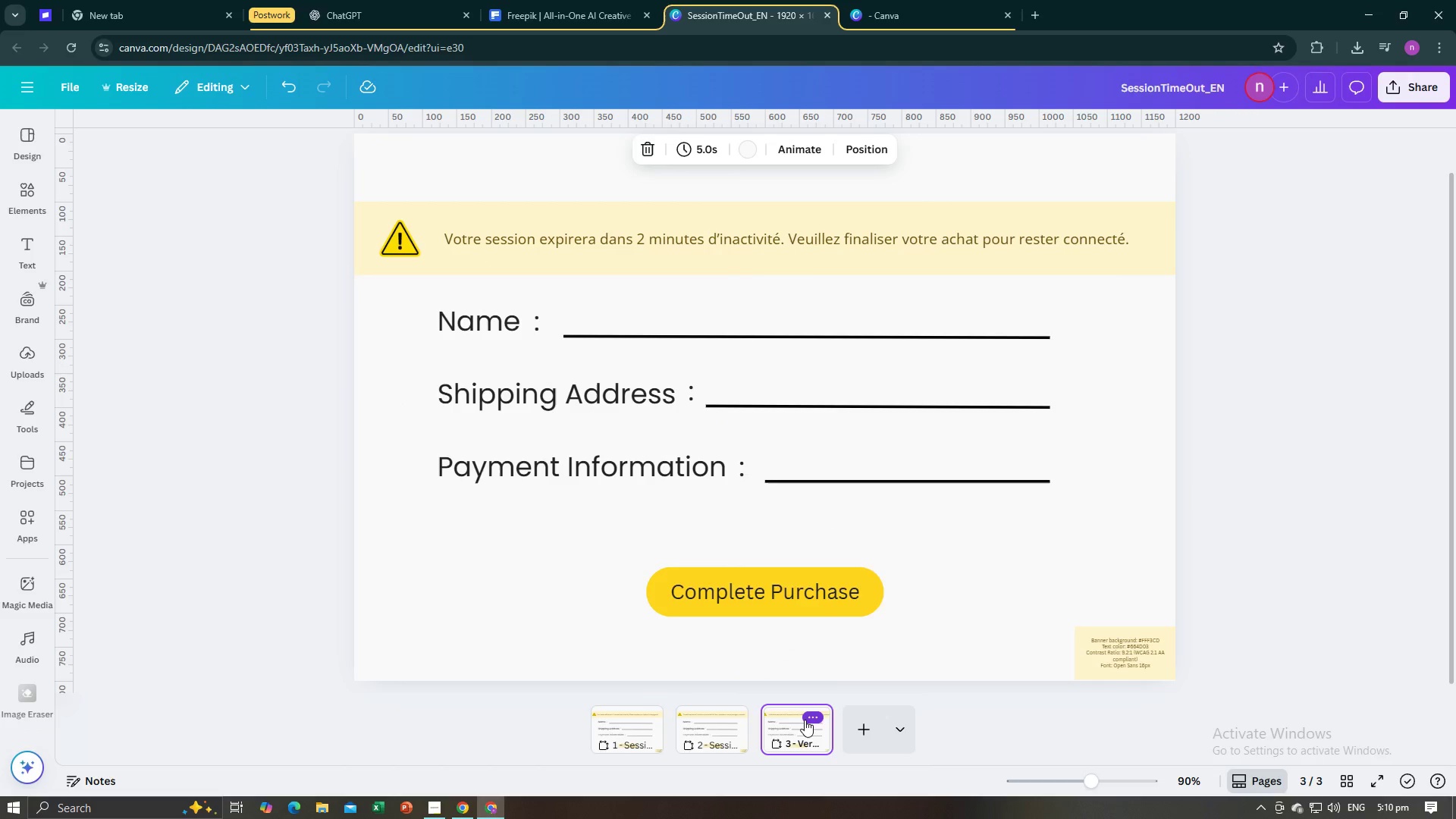 
left_click([805, 720])
 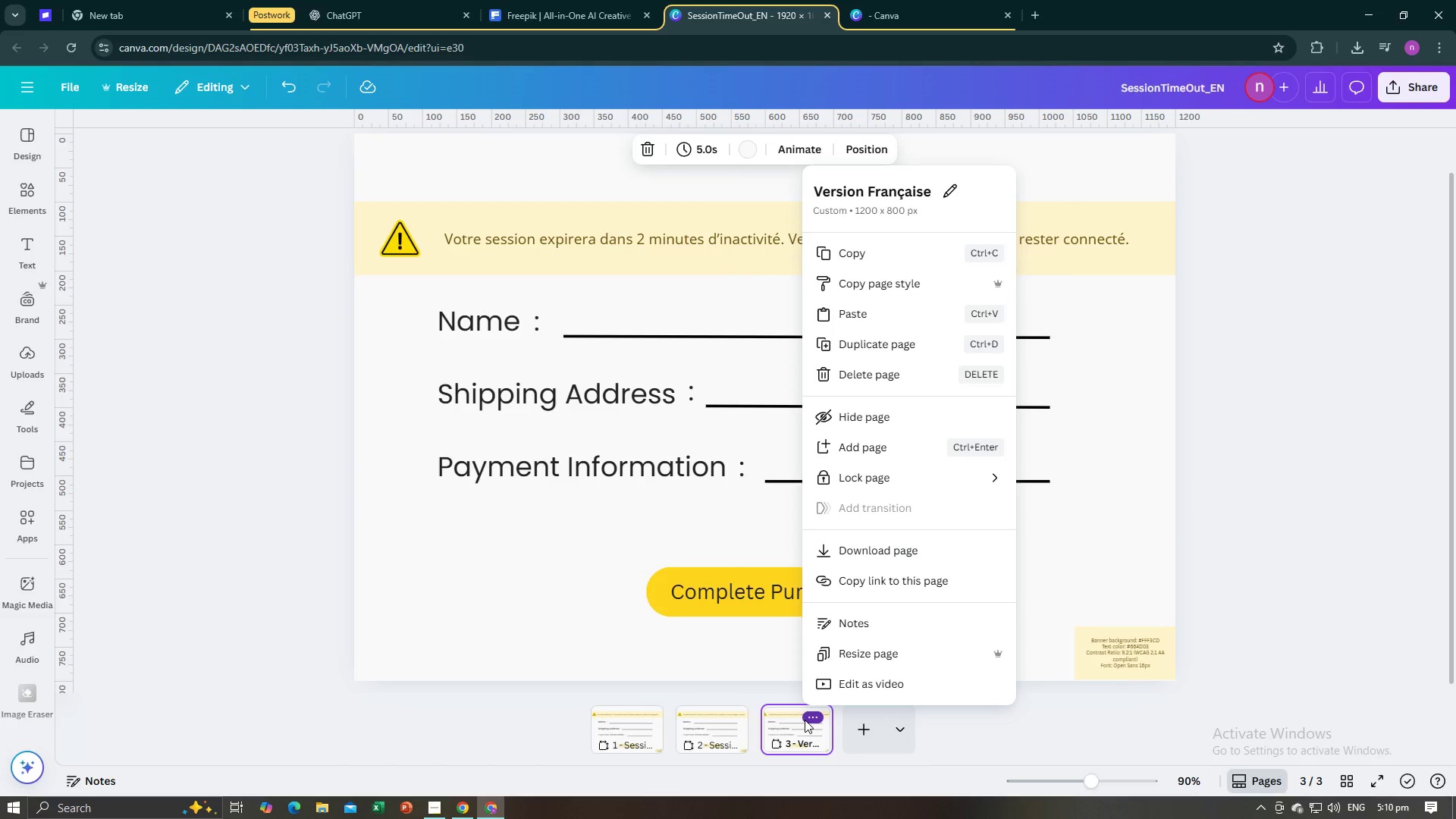 
key(Alt+Tab)
 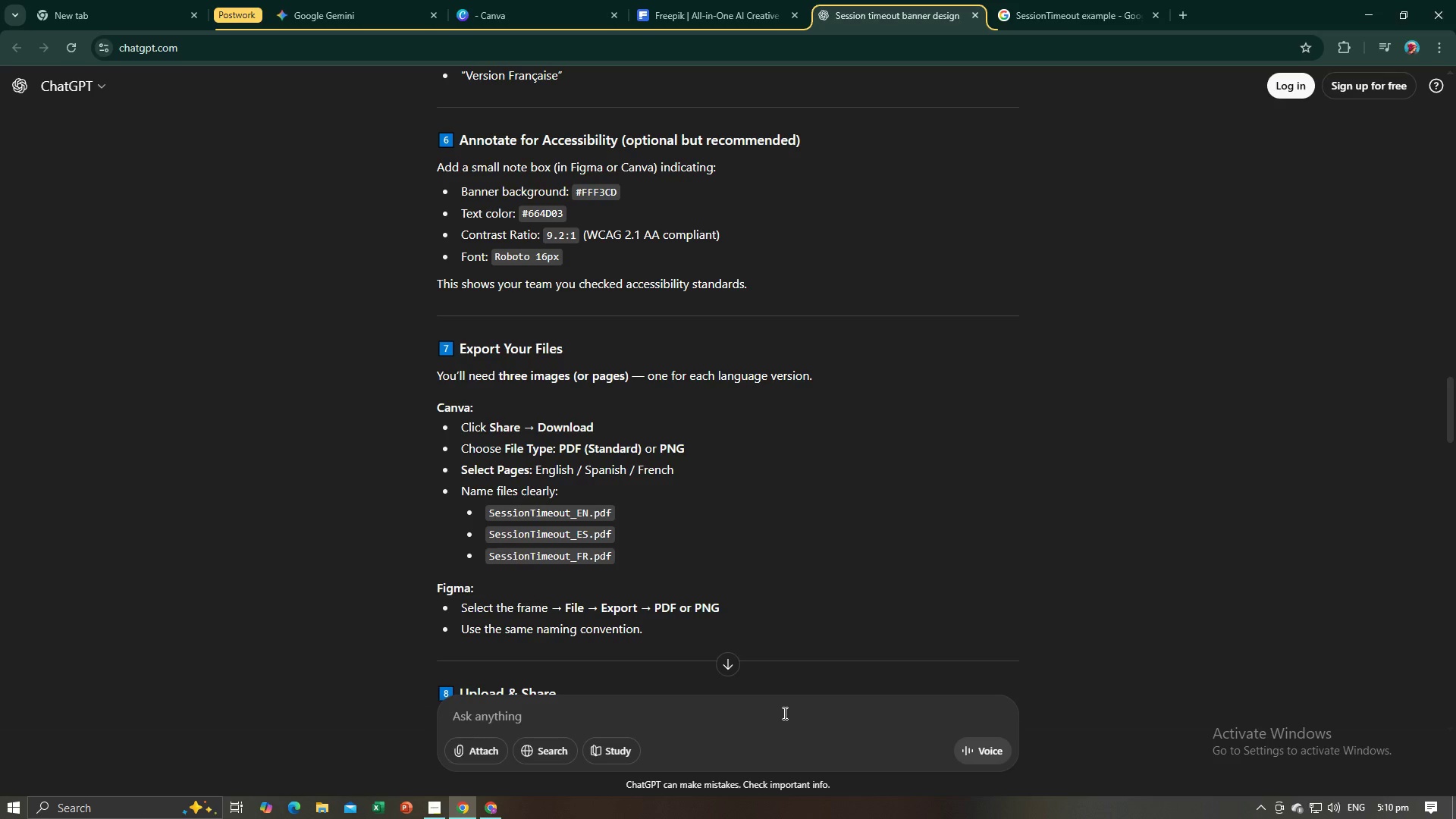 
key(Alt+Tab)
 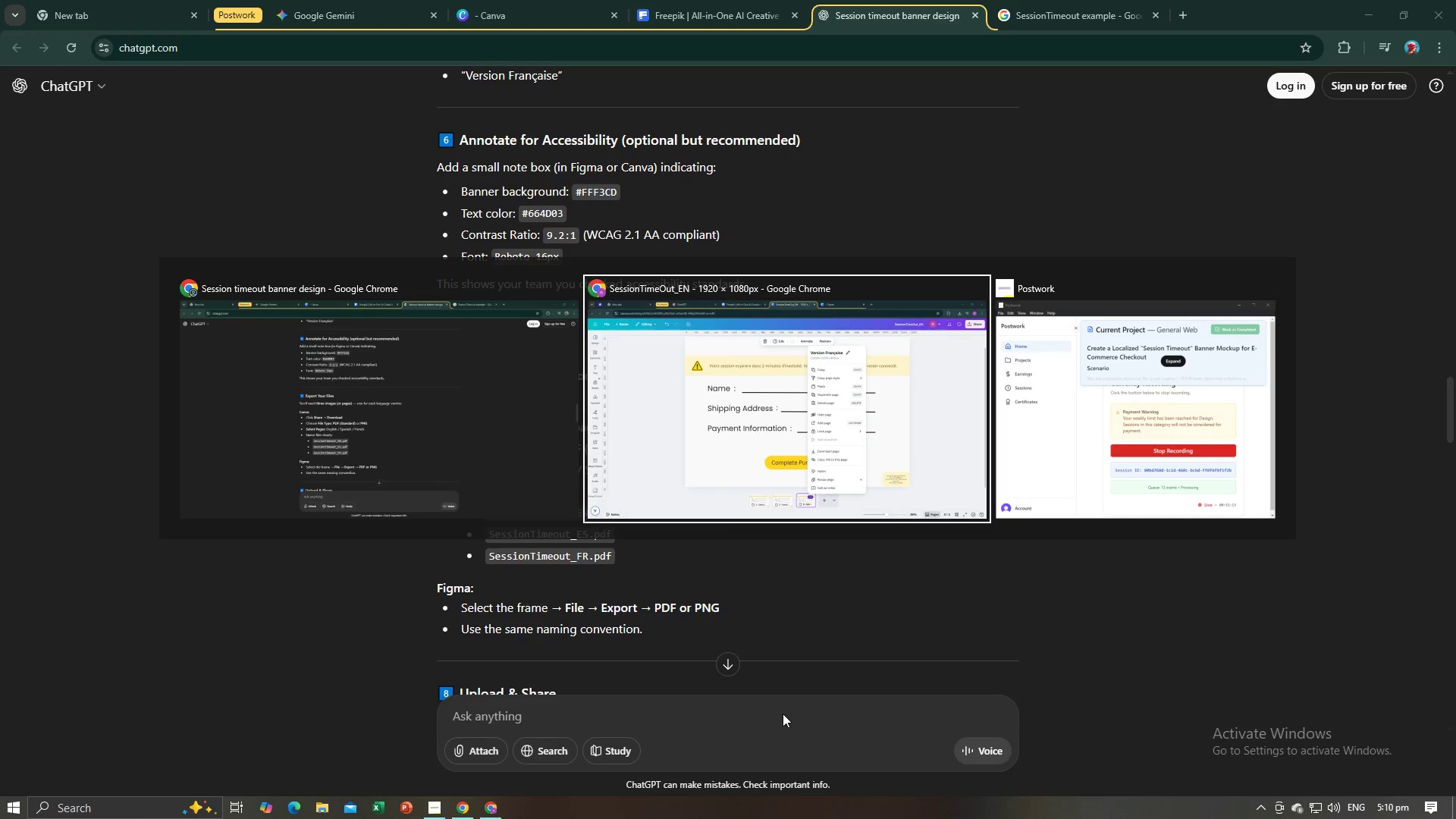 
key(Alt+Tab)